 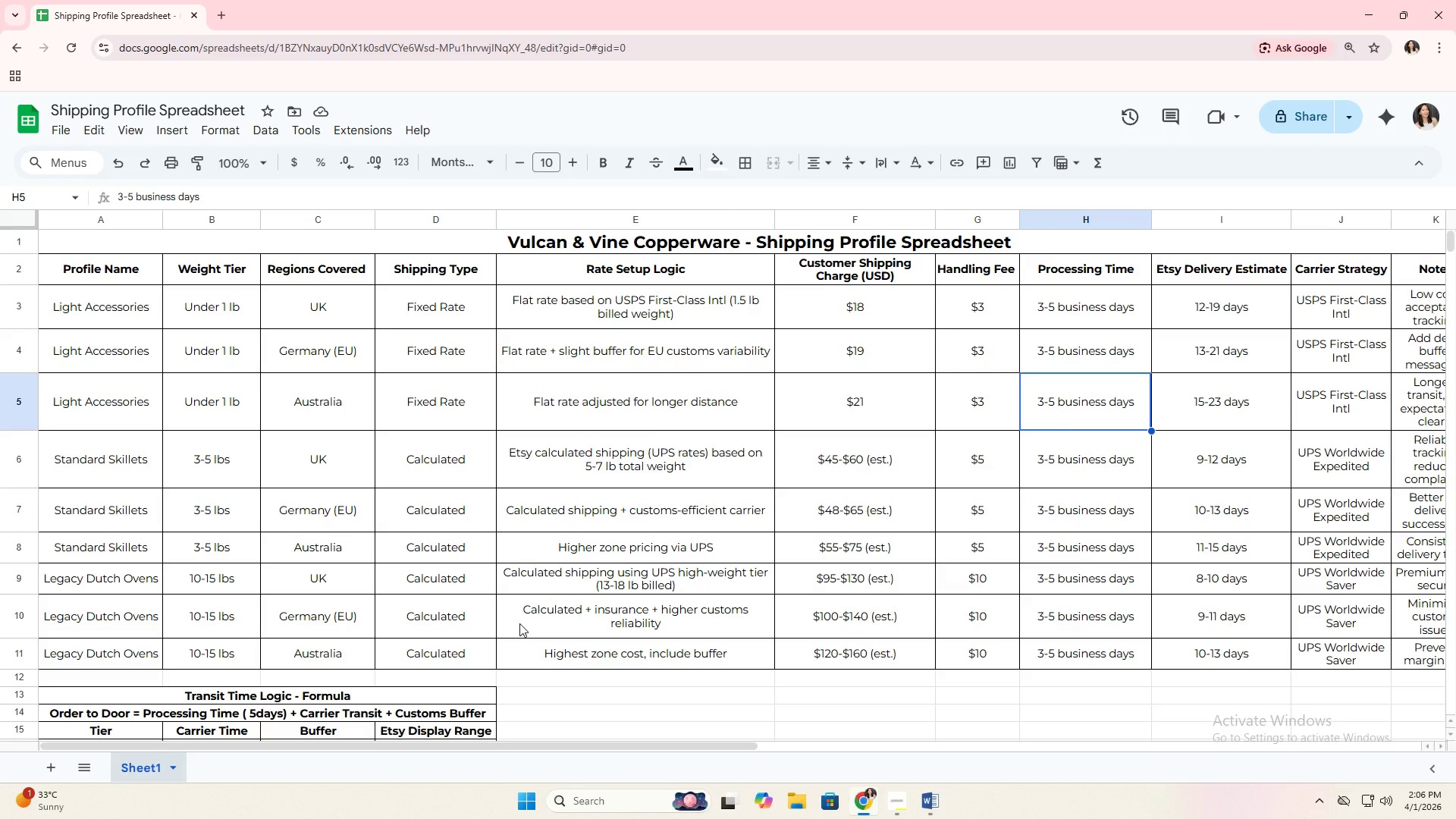 
key(Alt+Tab)
 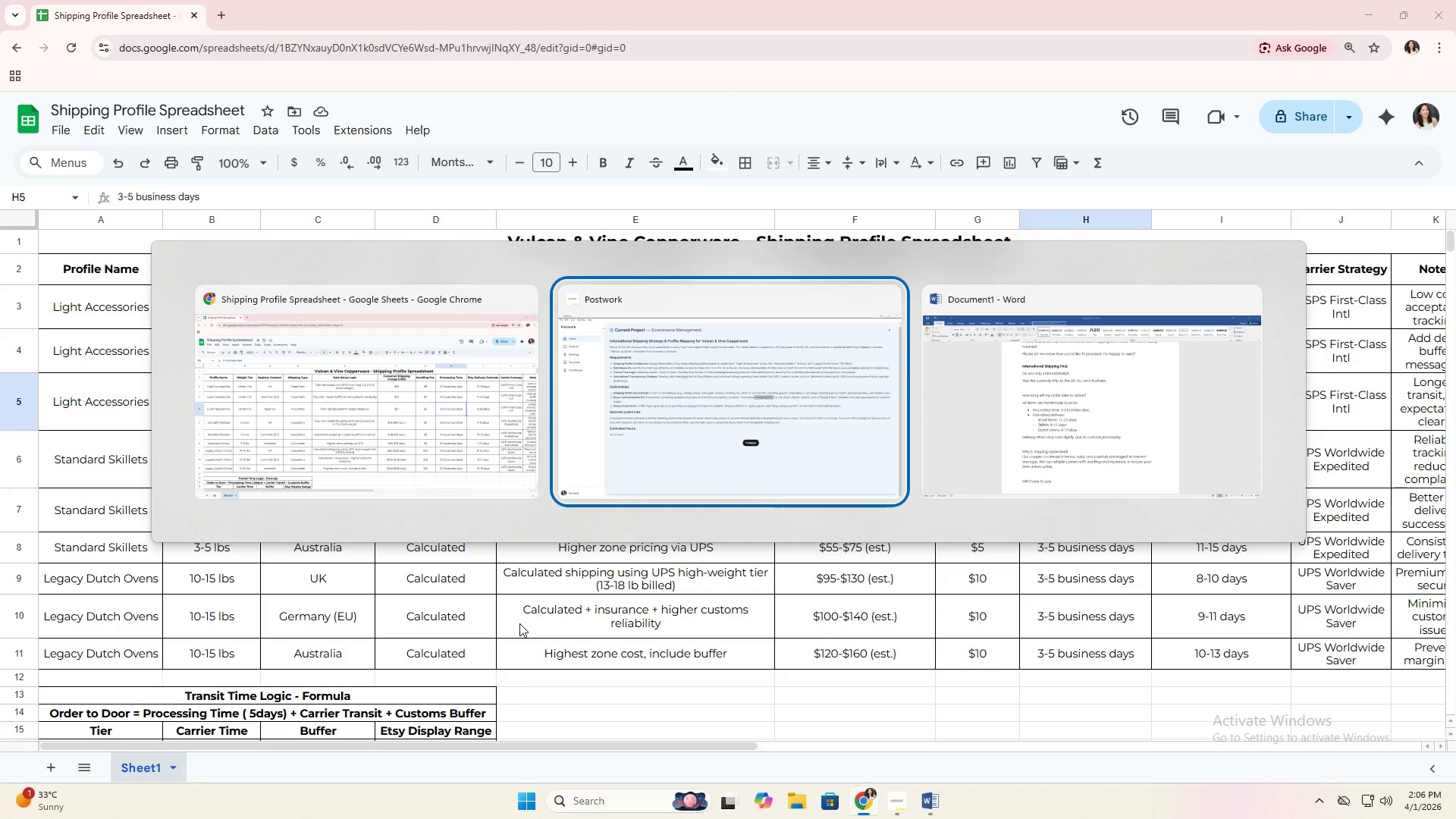 
key(Alt+Tab)
 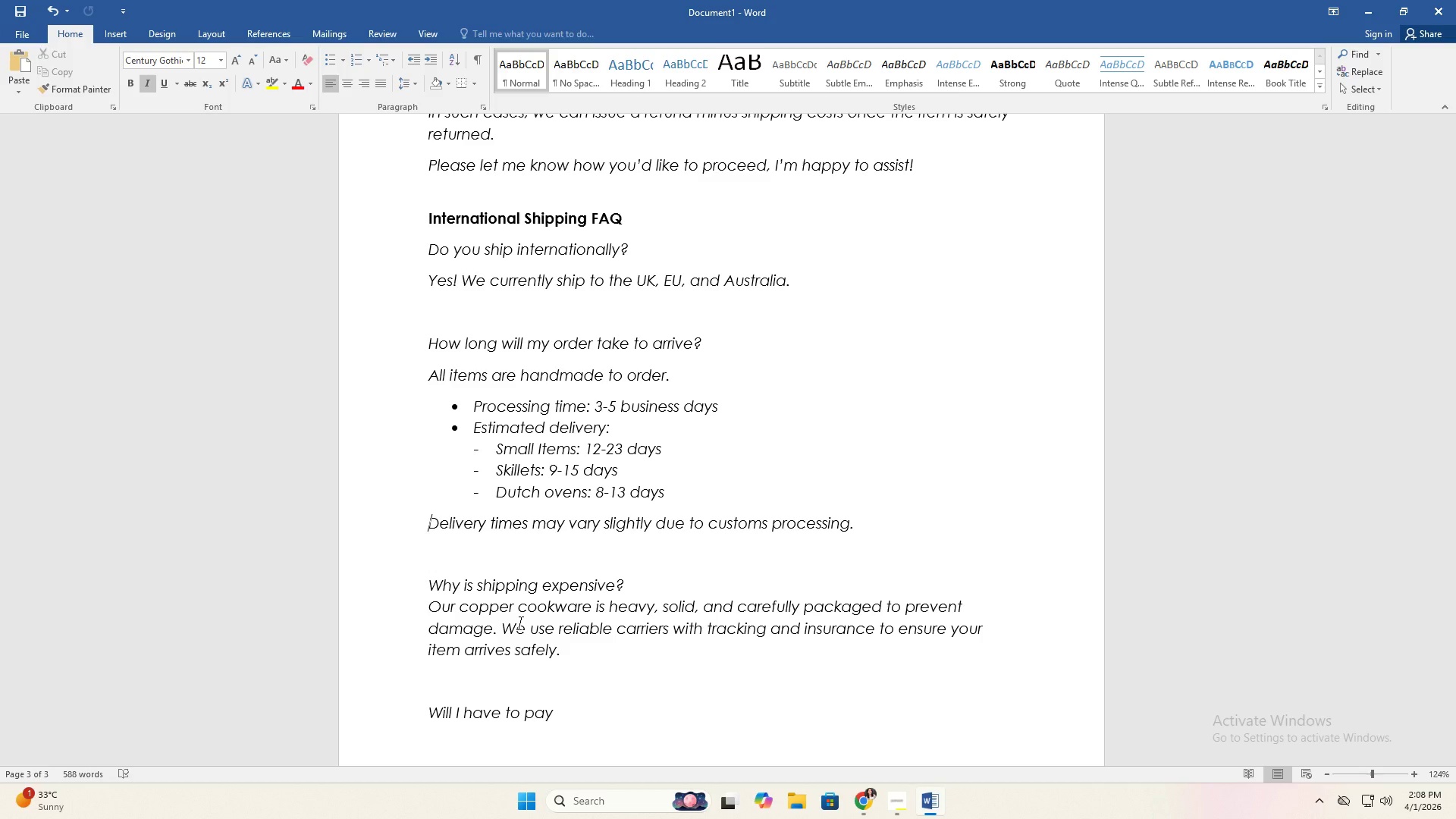 
wait(123.86)
 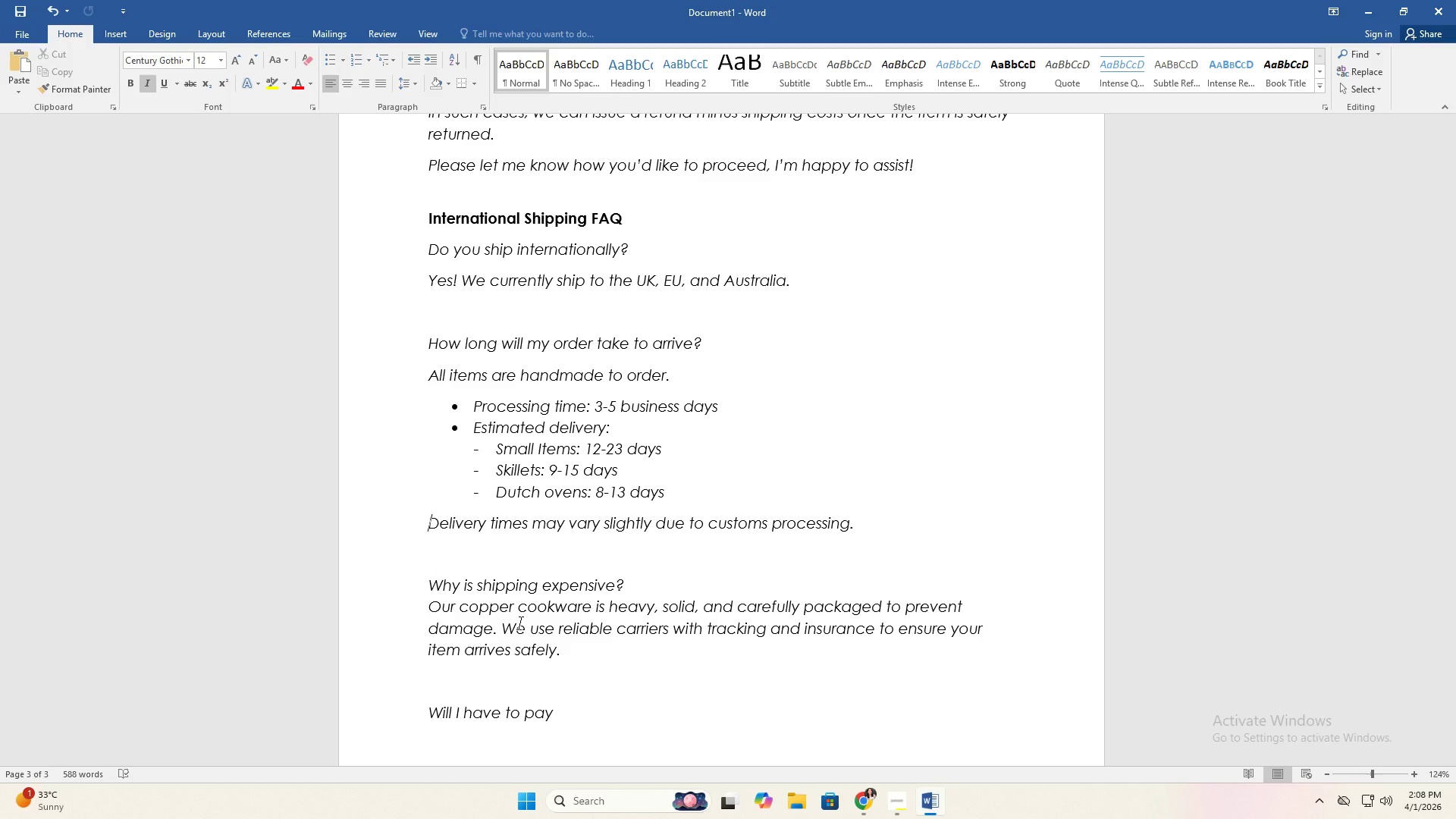 
scroll: coordinate [1026, 422], scroll_direction: down, amount: 5.0
 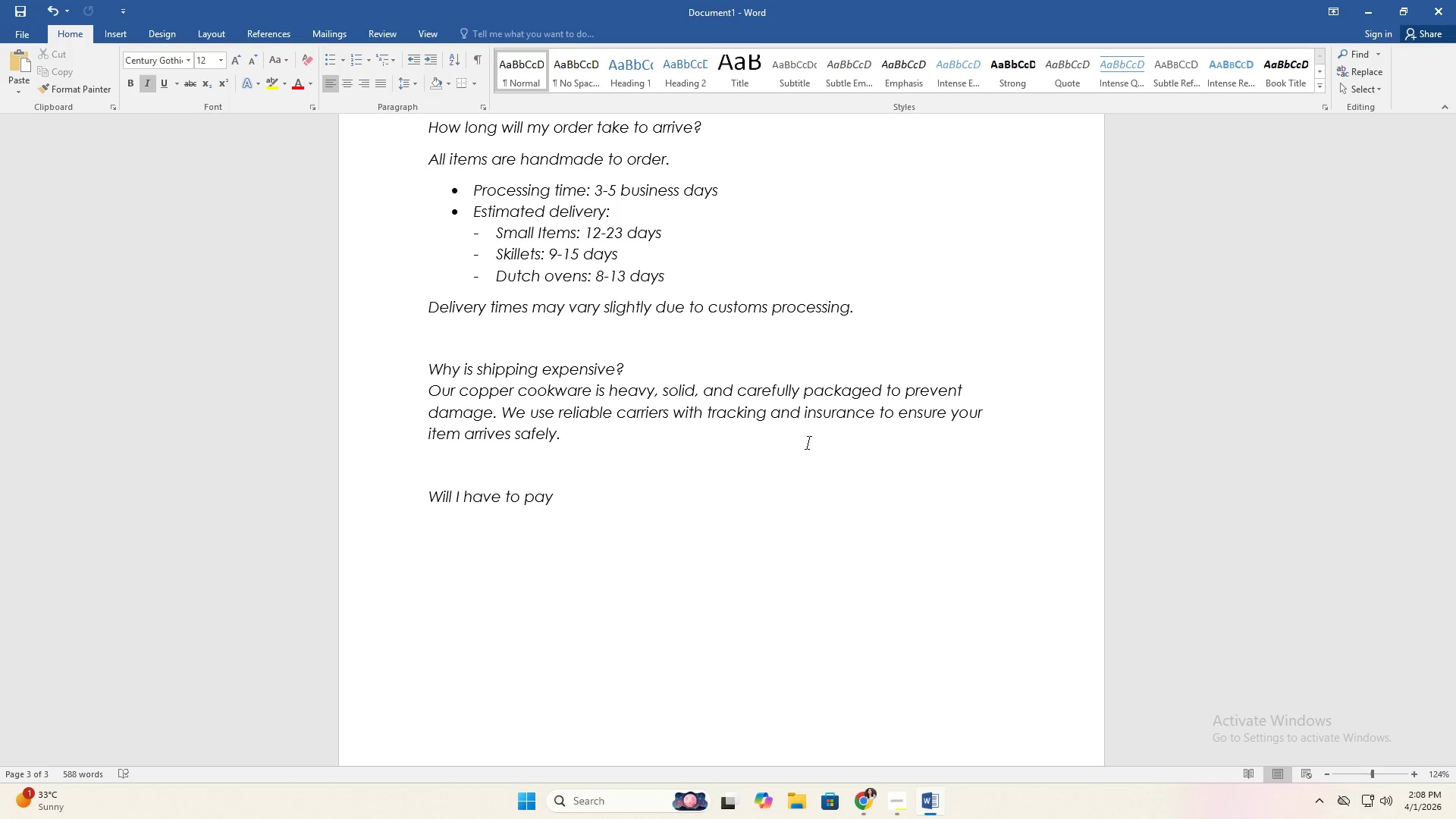 
wait(10.06)
 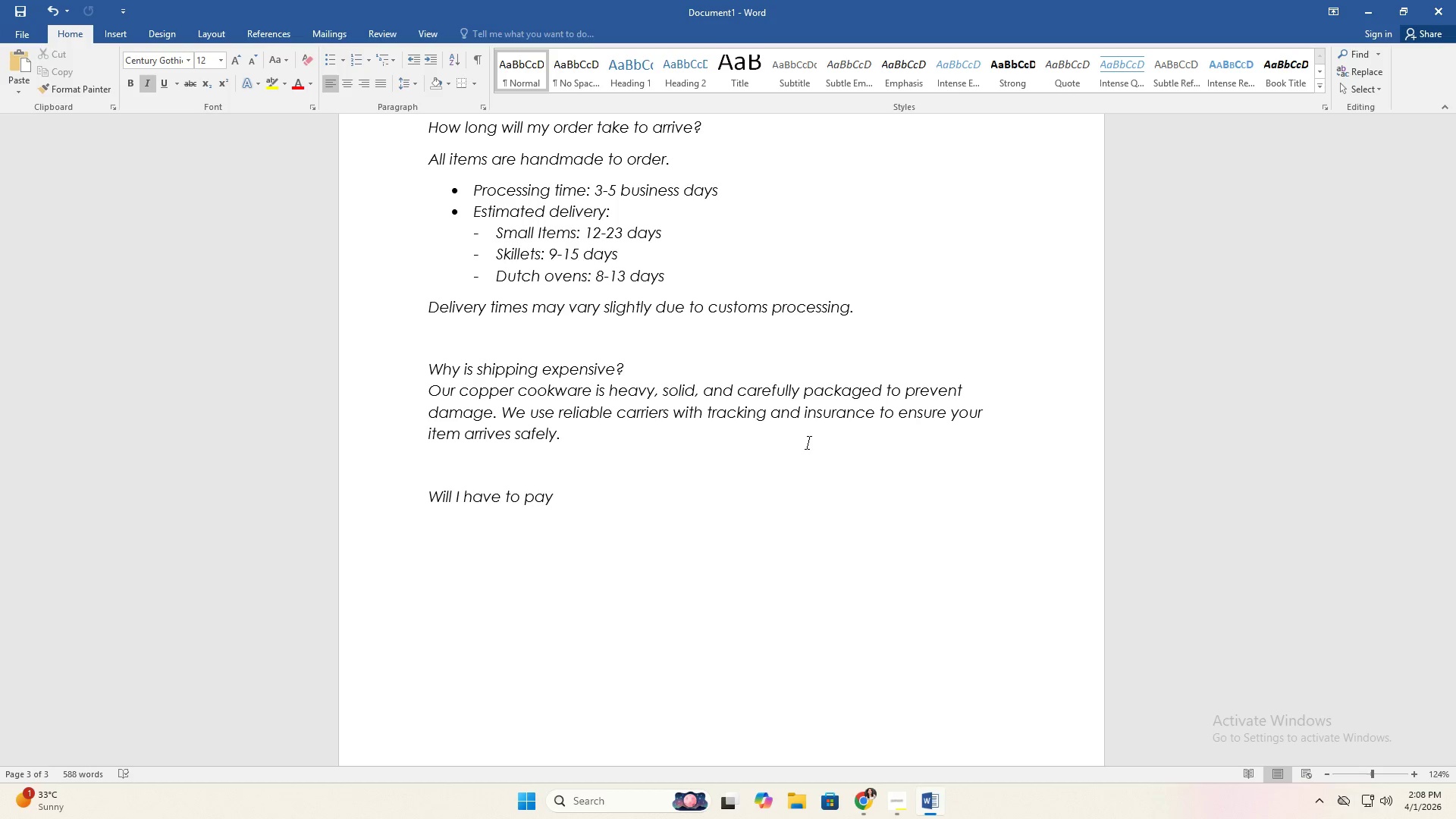 
scroll: coordinate [770, 572], scroll_direction: up, amount: 6.0
 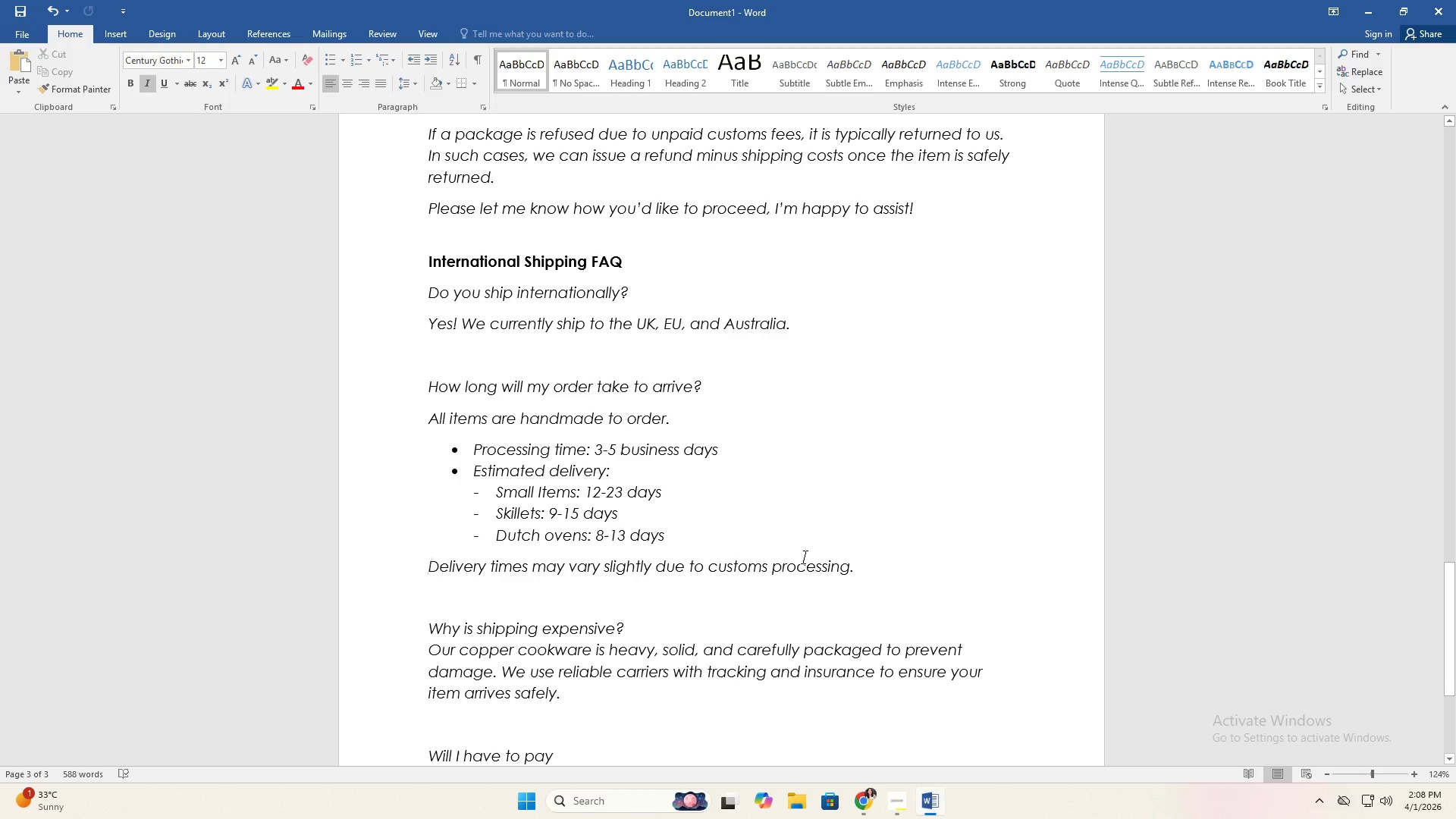 
scroll: coordinate [804, 557], scroll_direction: down, amount: 6.0
 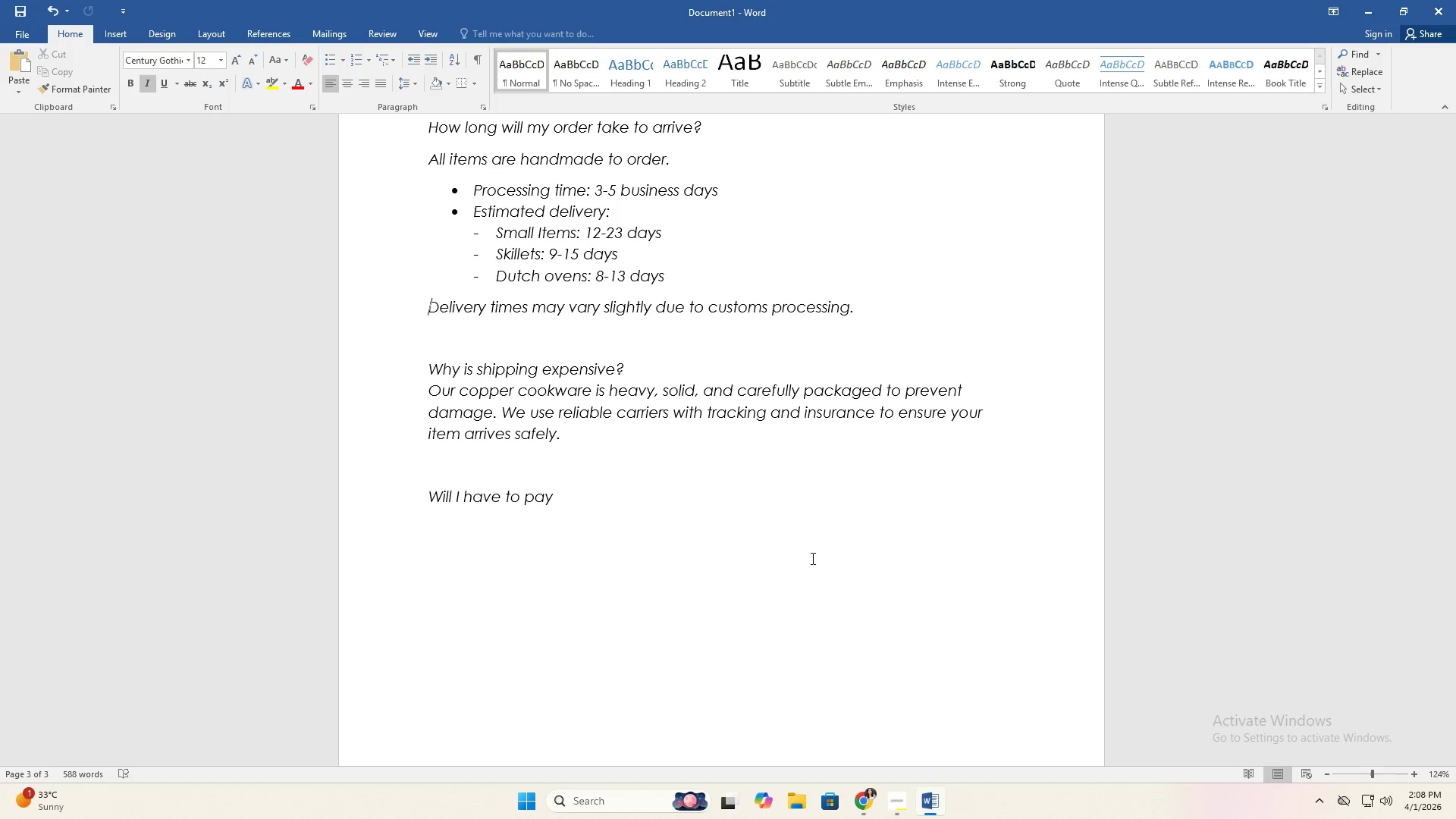 
wait(14.38)
 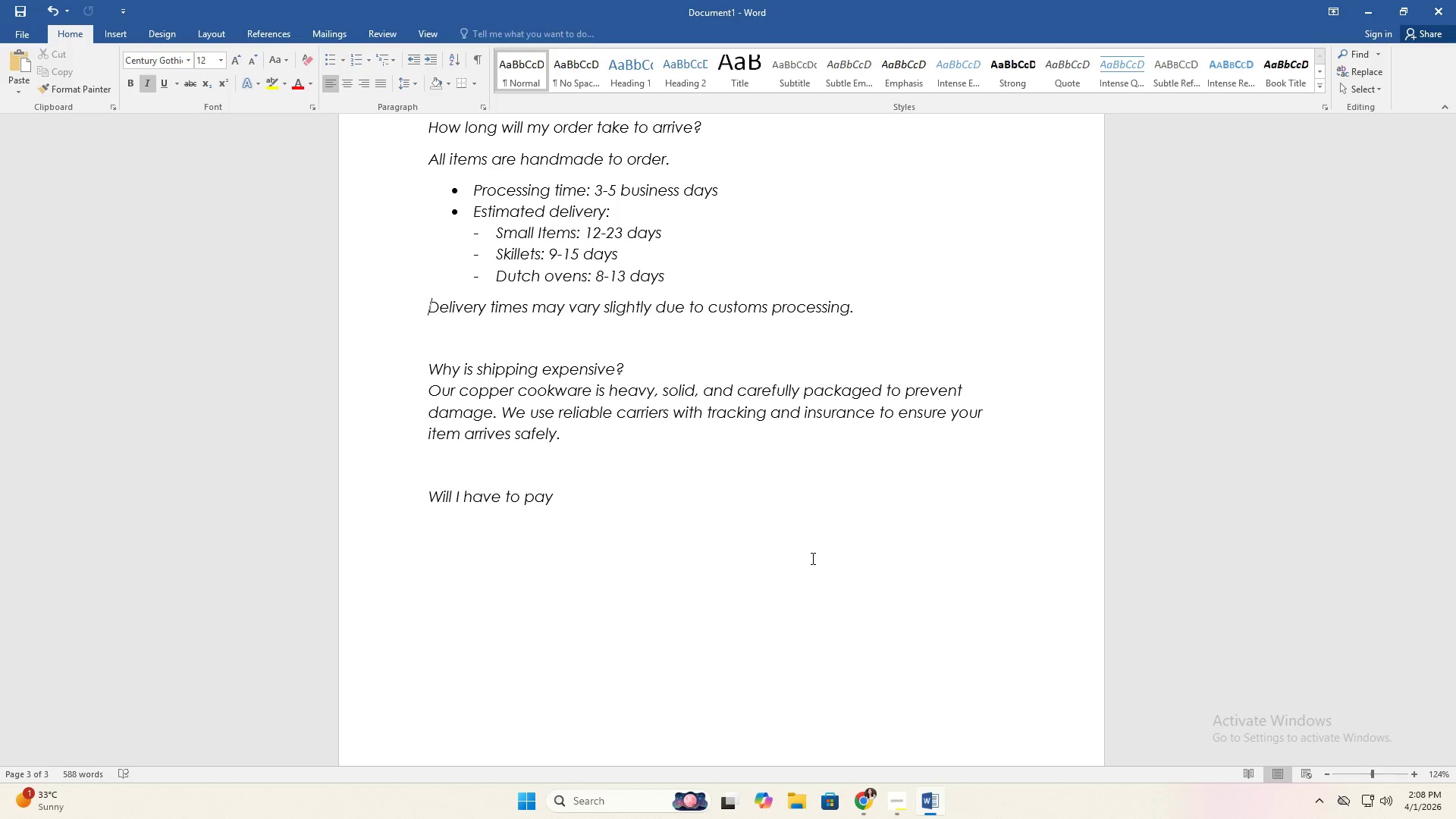 
scroll: coordinate [735, 576], scroll_direction: down, amount: 3.0
 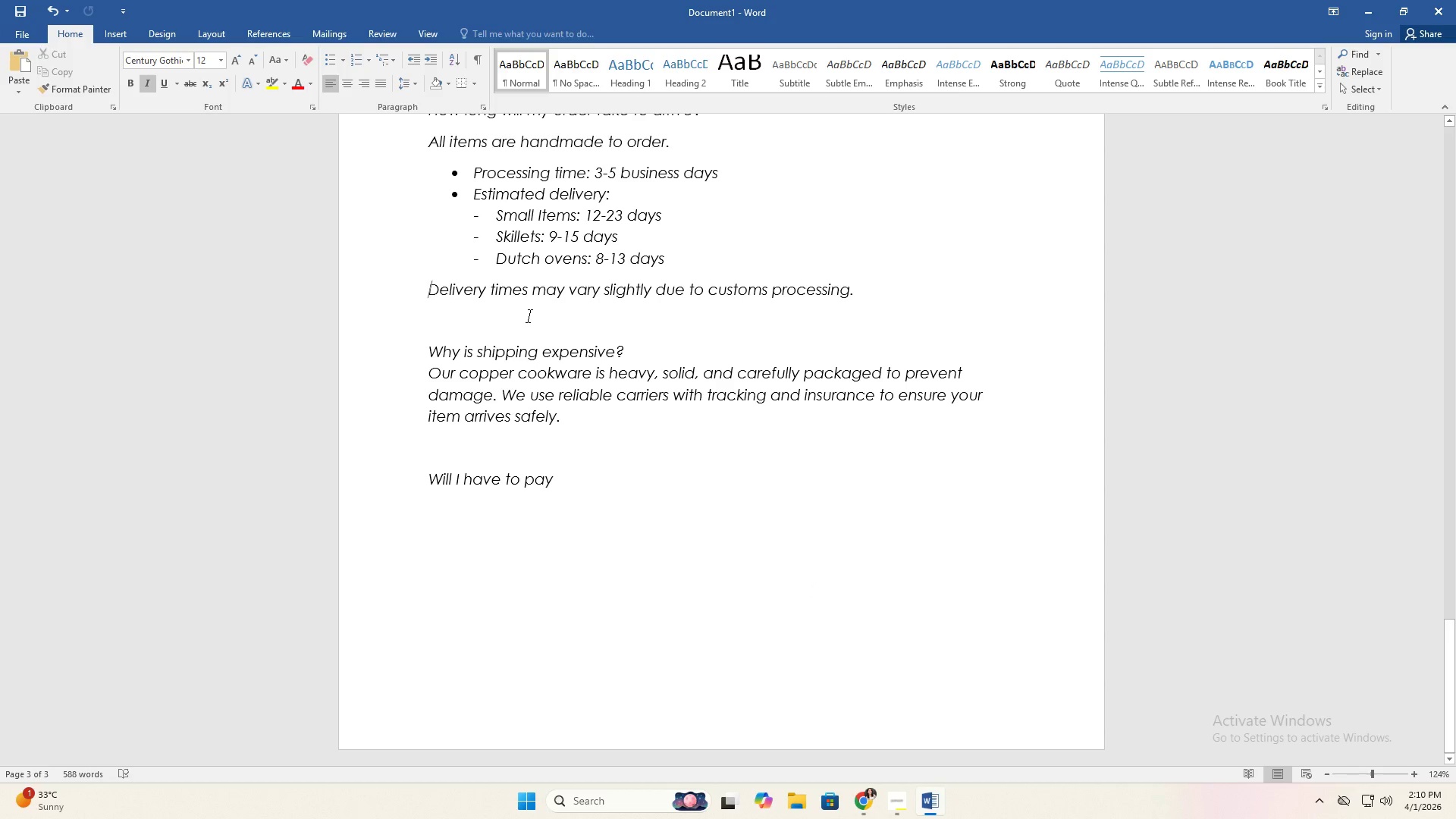 
wait(98.82)
 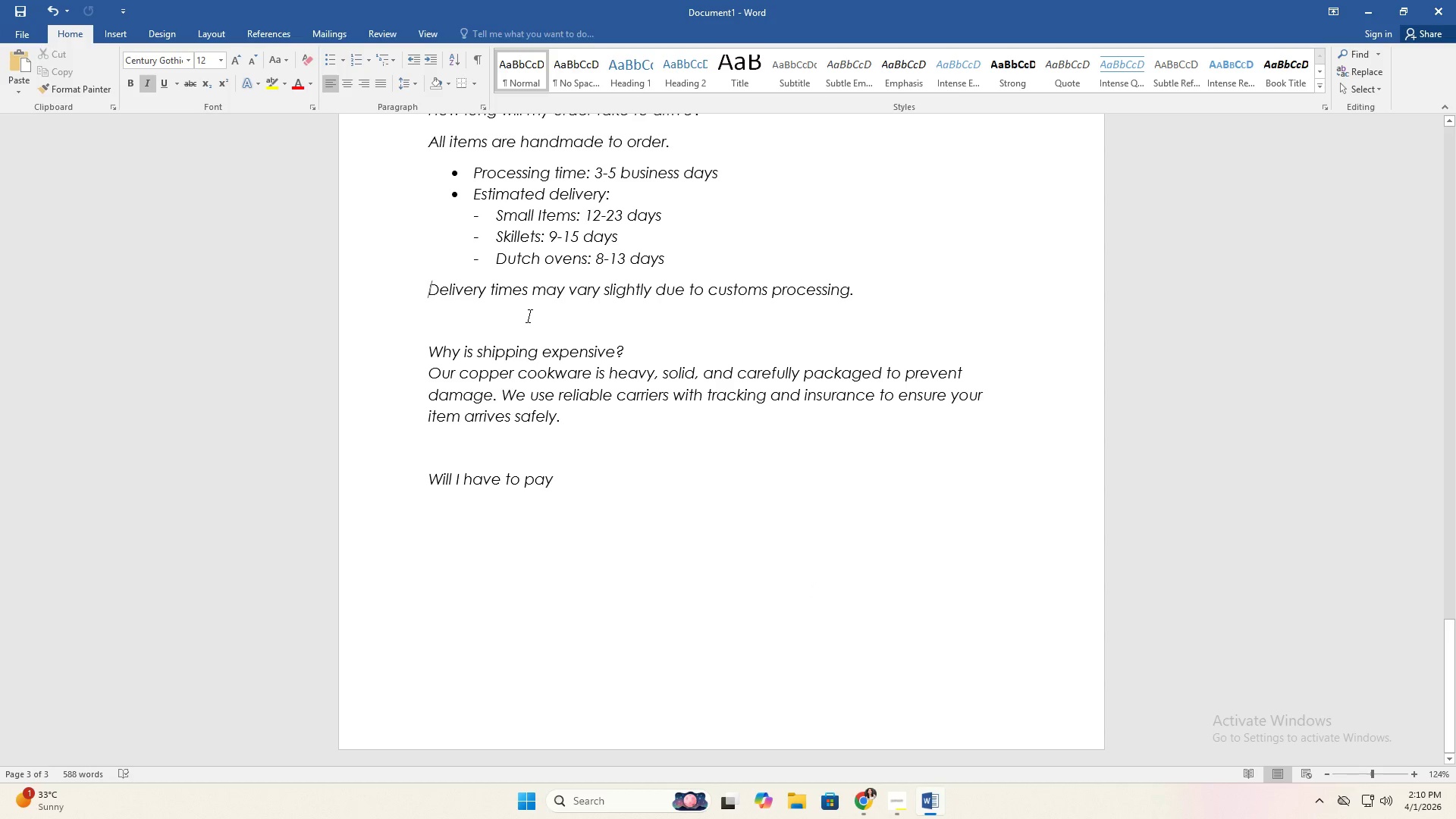 
left_click_drag(start_coordinate=[631, 495], to_coordinate=[635, 494])
 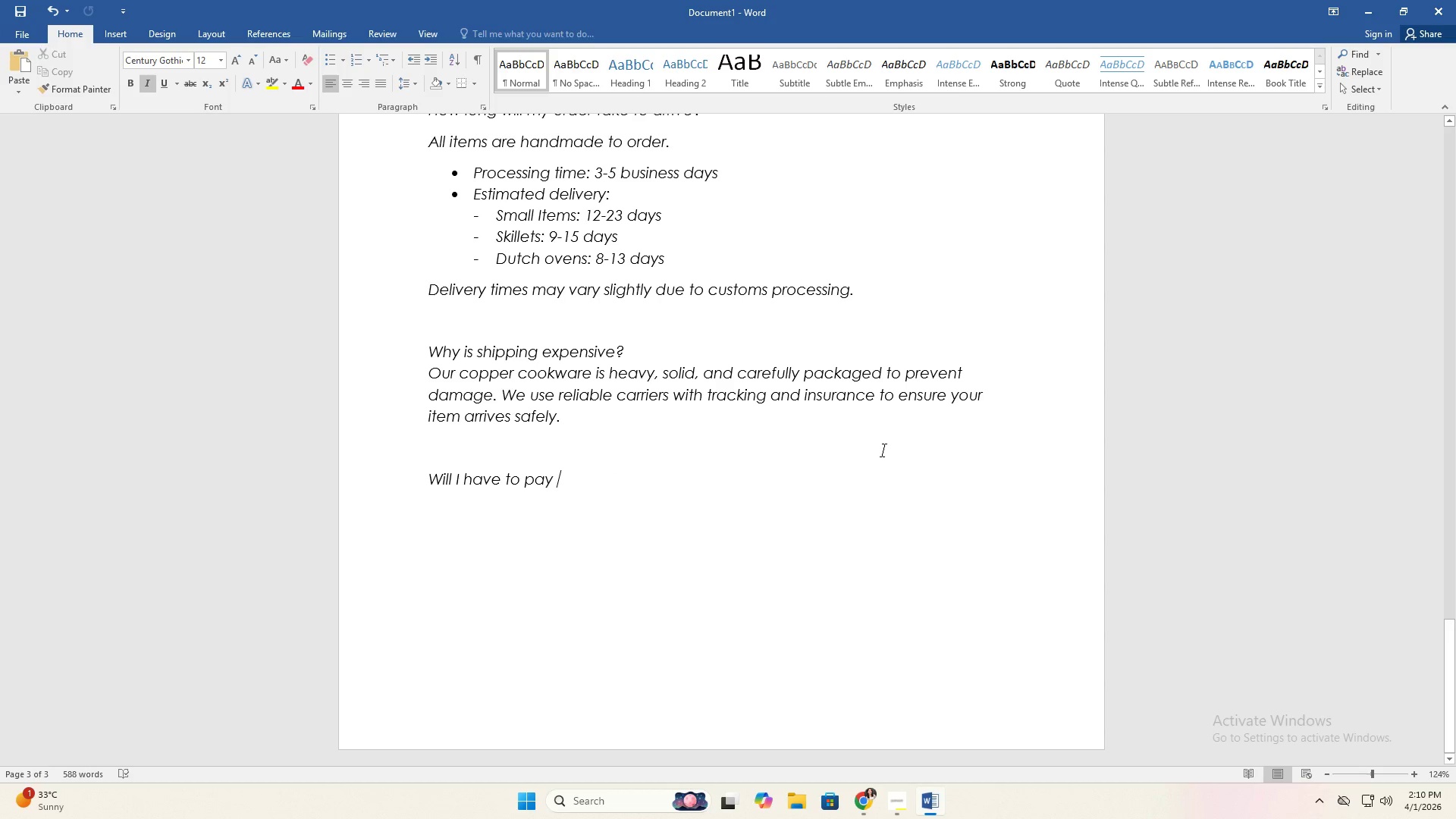 
wait(6.12)
 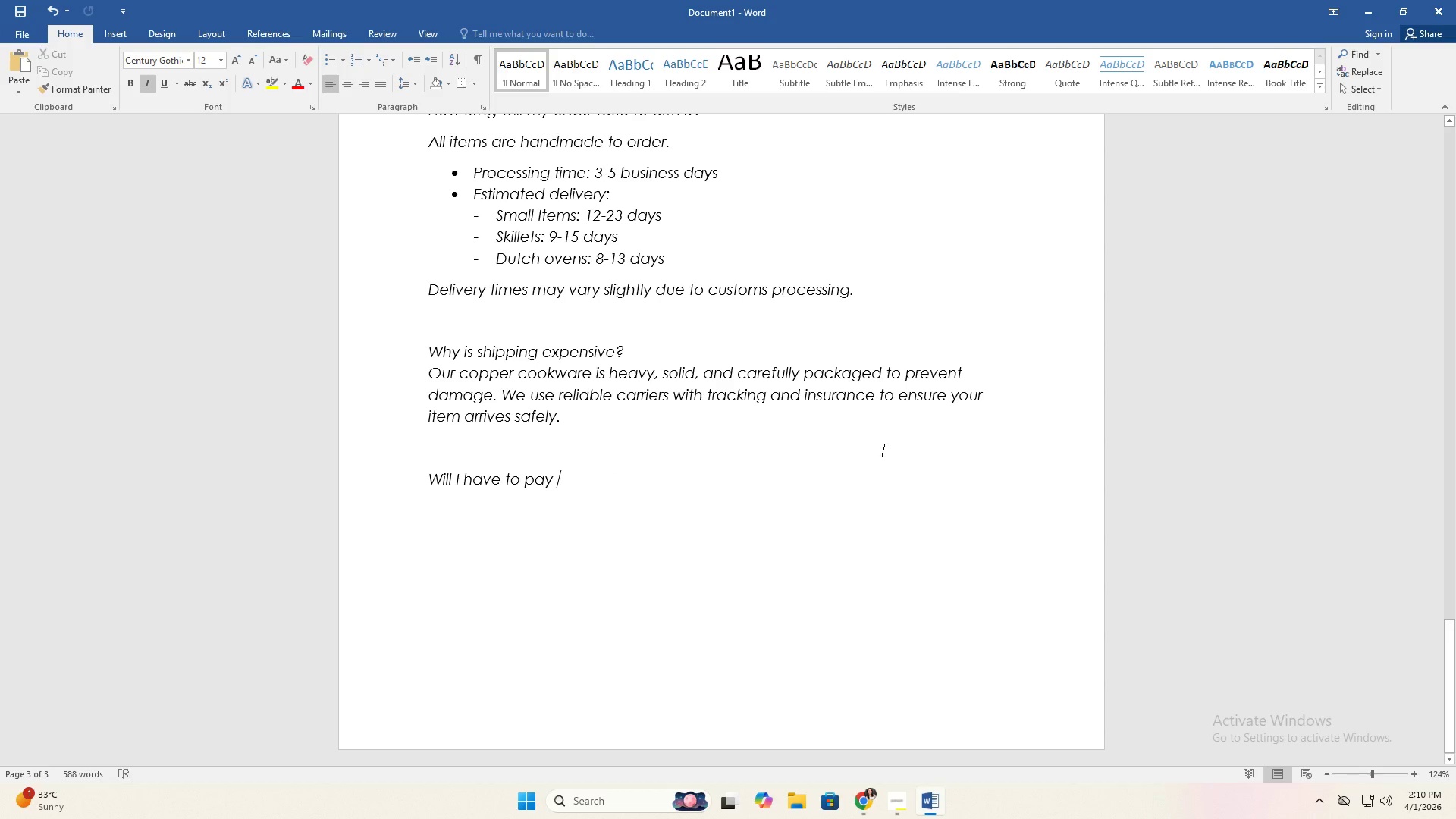 
type(customs fee or vat?)
 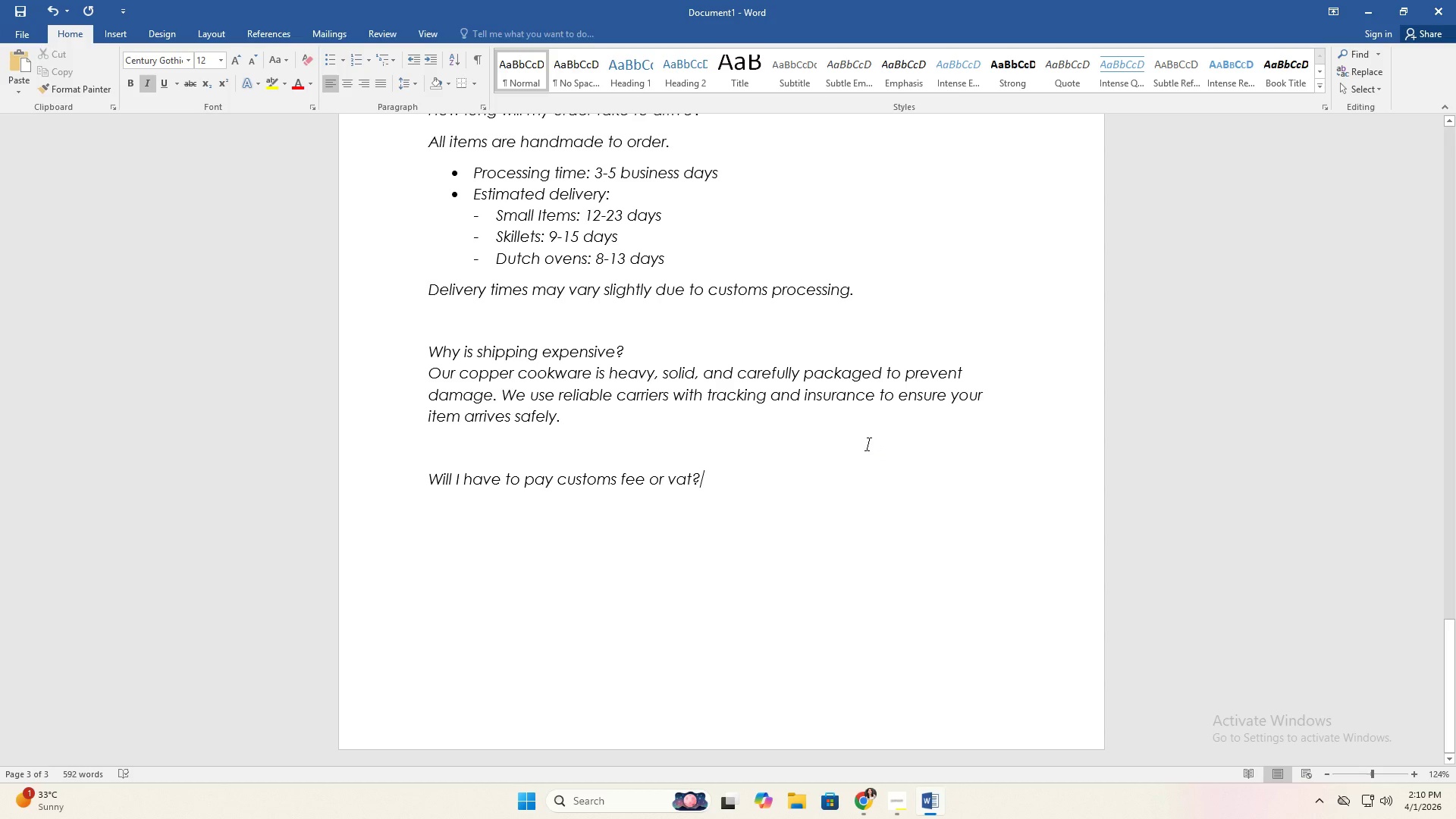 
wait(6.41)
 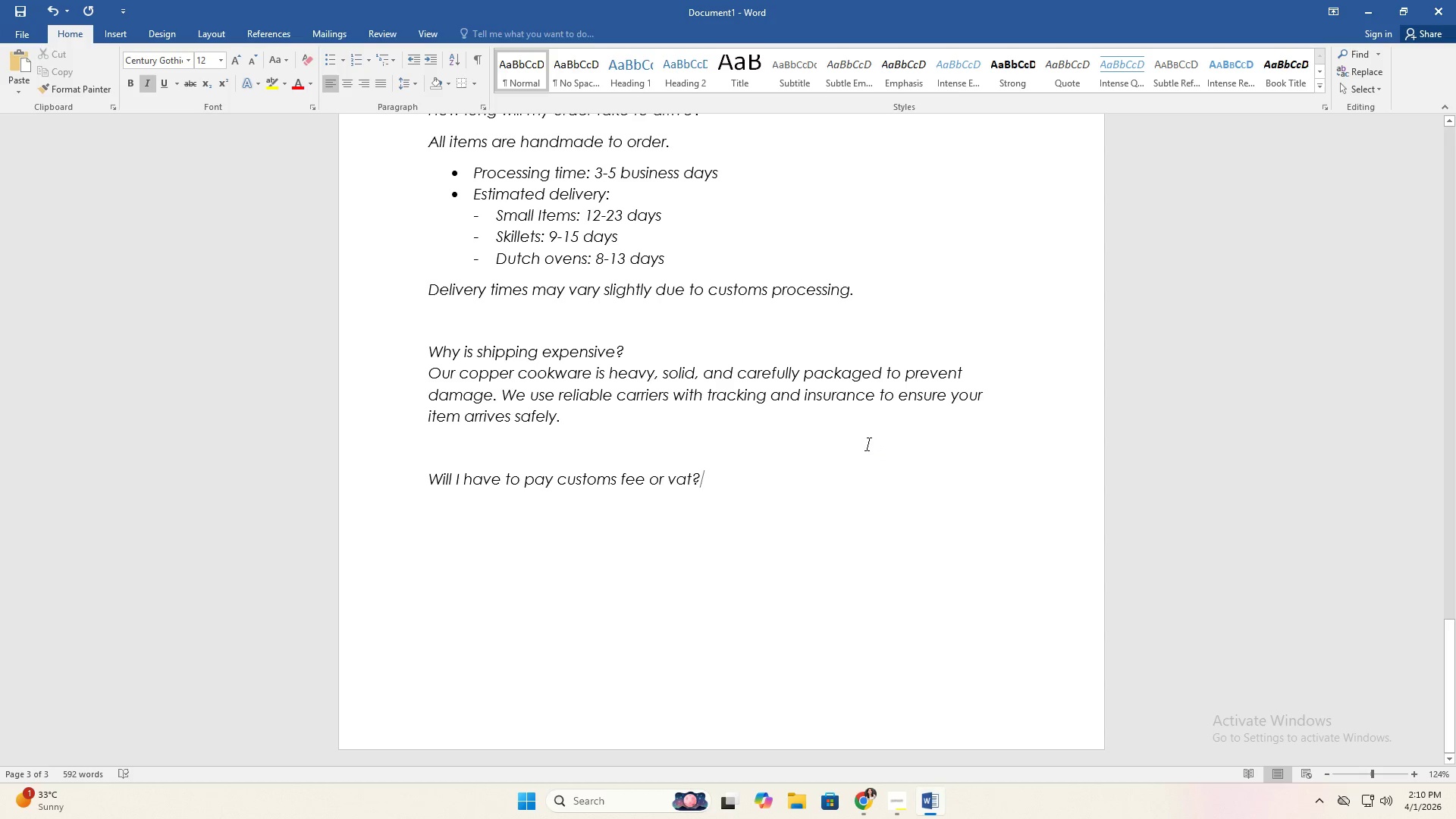 
key(Shift+Enter)
 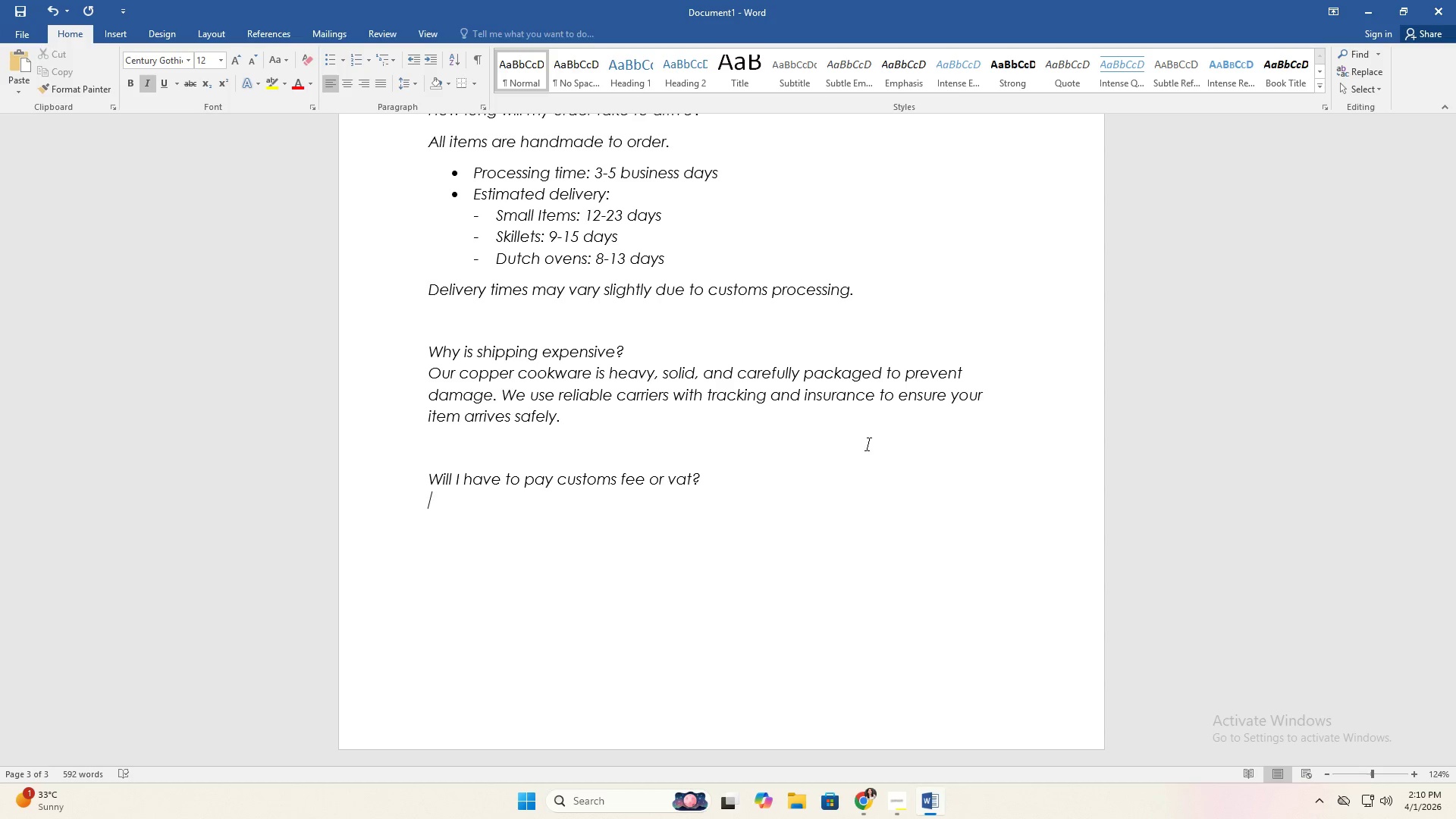 
type(Yes, possibly.)
 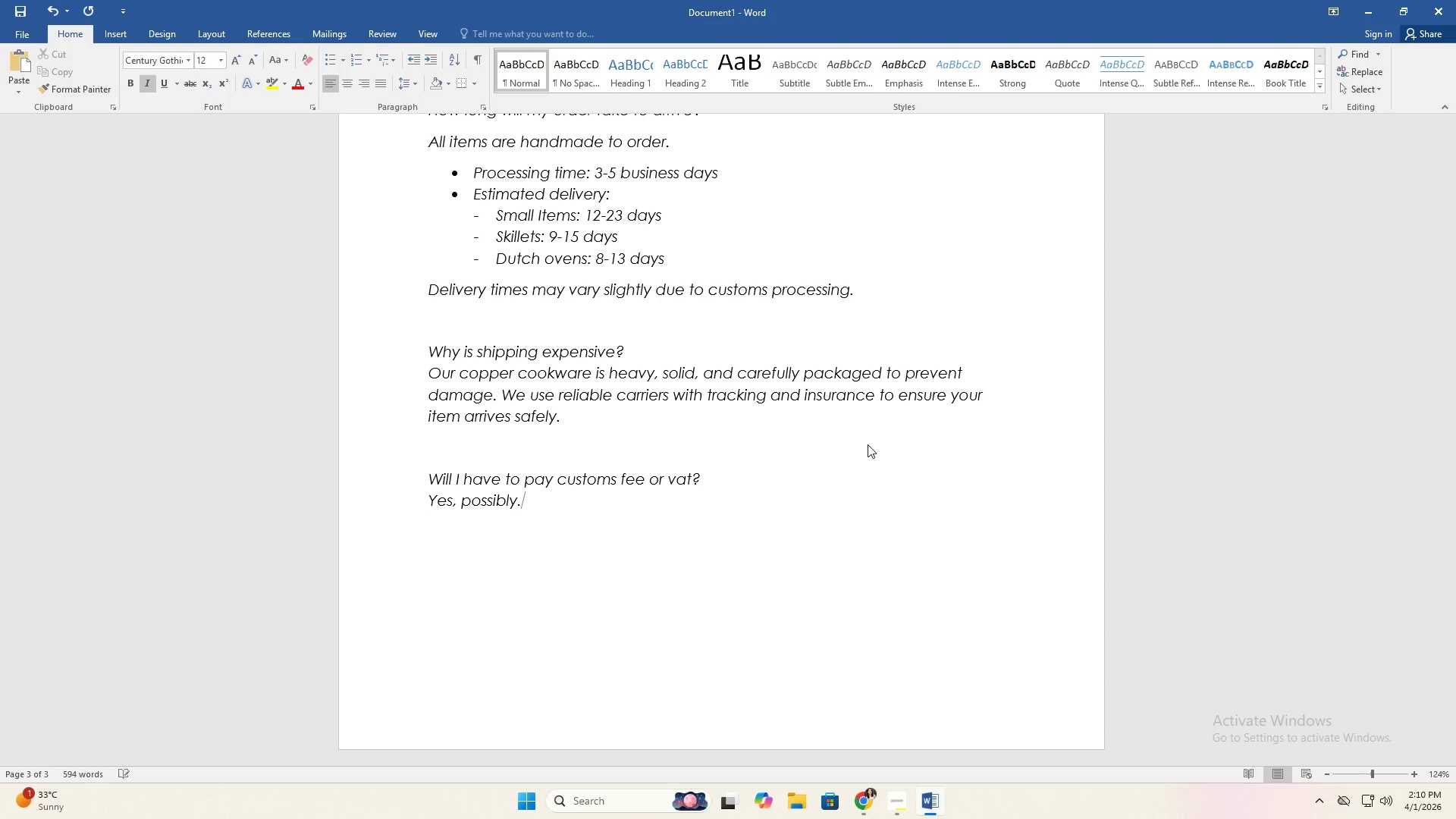 
key(Enter)
 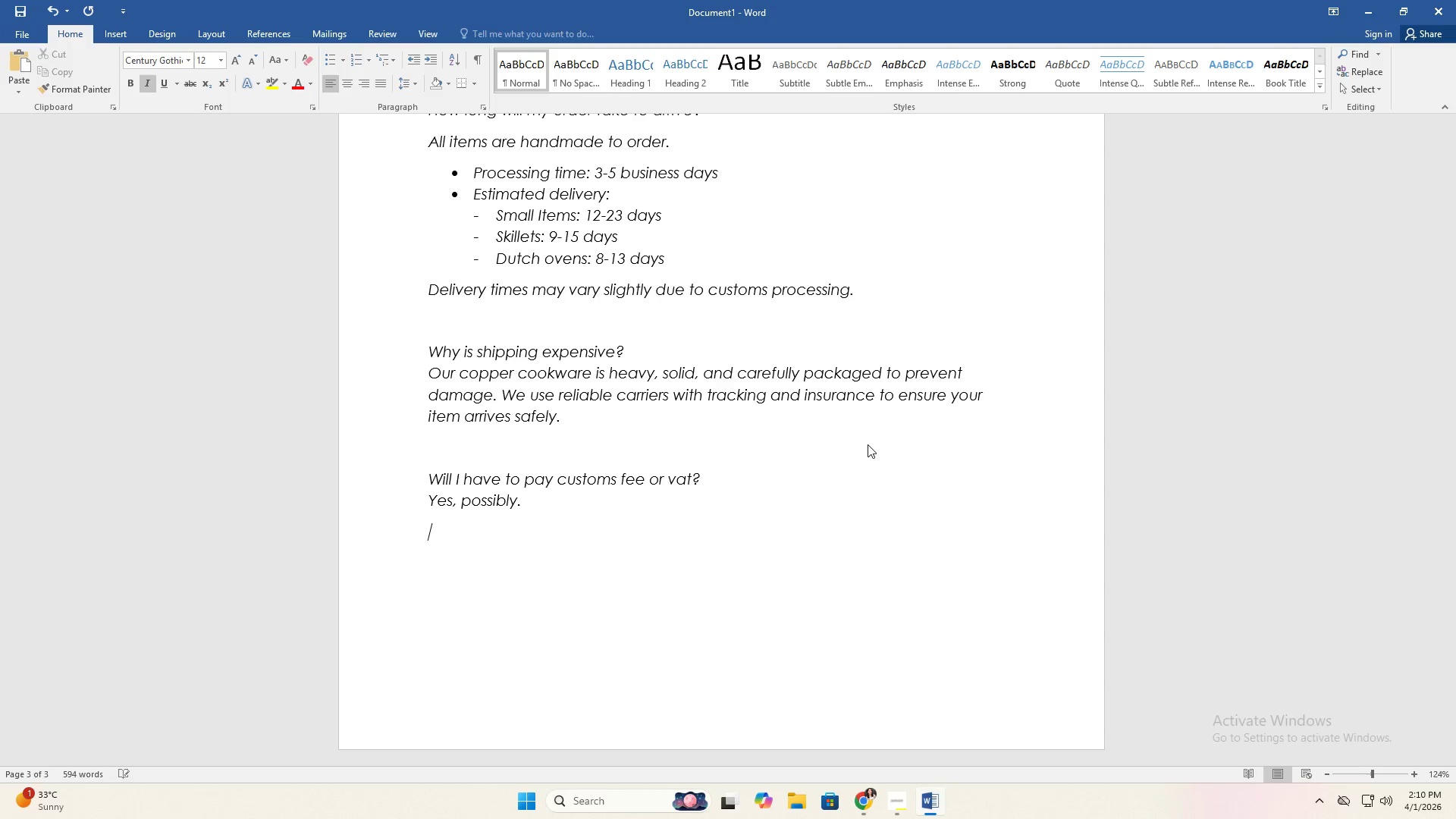 
key(Shift+Enter)
 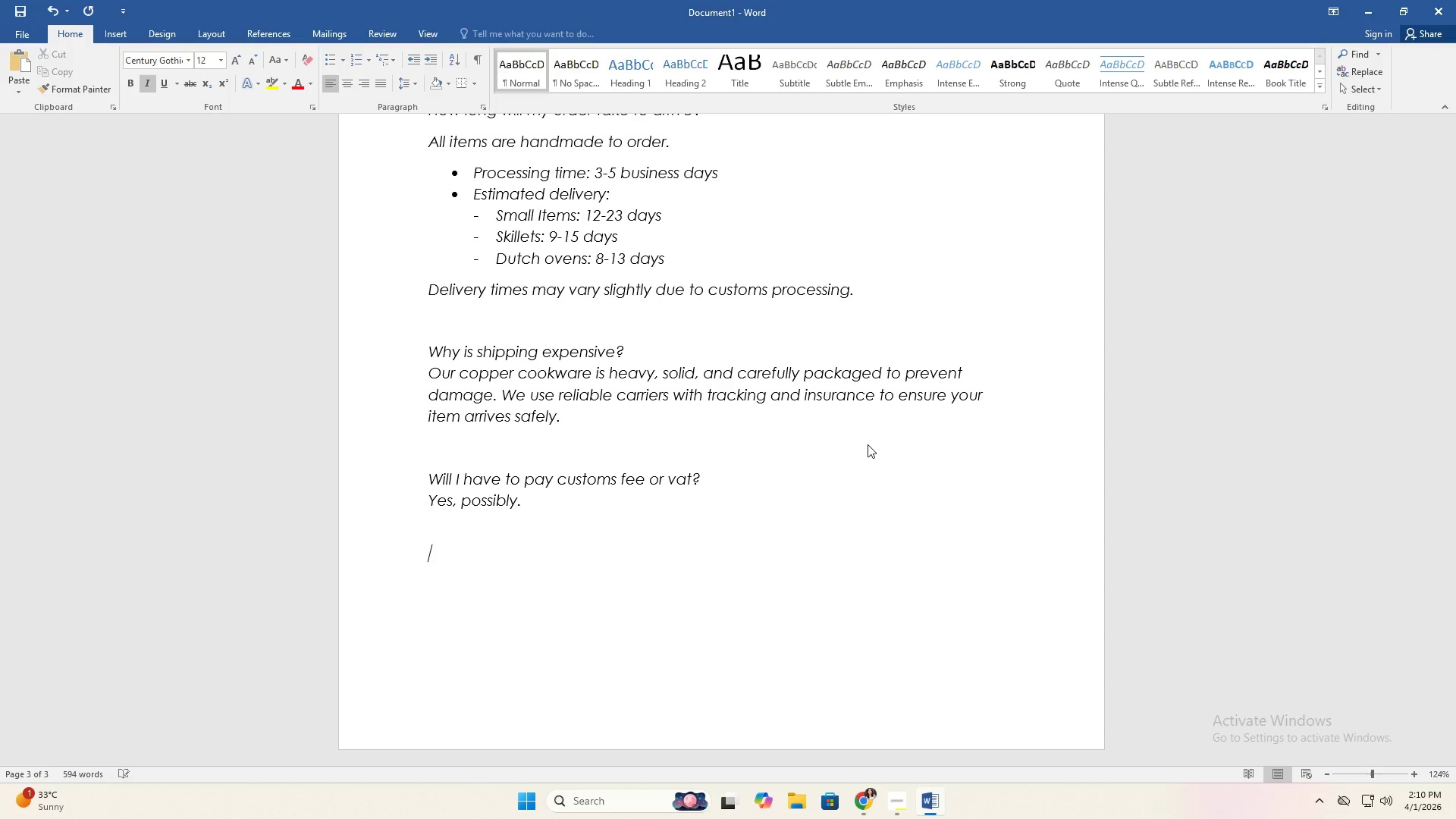 
type(W)
key(Backspace)
key(Backspace)
type(We shuo)
key(Backspace)
key(Backspace)
type(ip using a Delivered Duties Unpain)
key(Backspace)
type(d (DDU) methos)
key(Backspace)
type(d. This )
key(Backspace)
type( means: )
 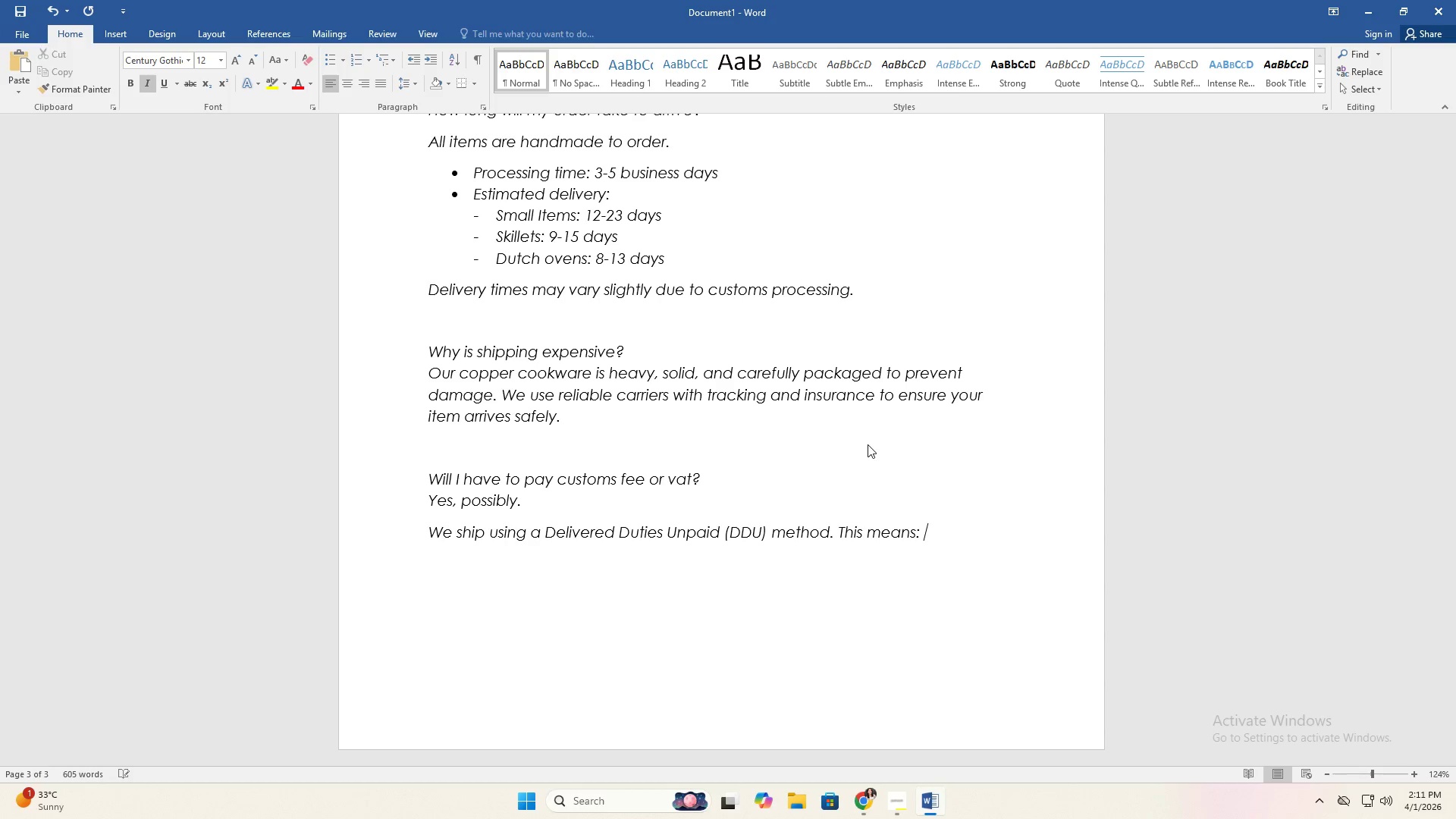 
key(Shift+Enter)
 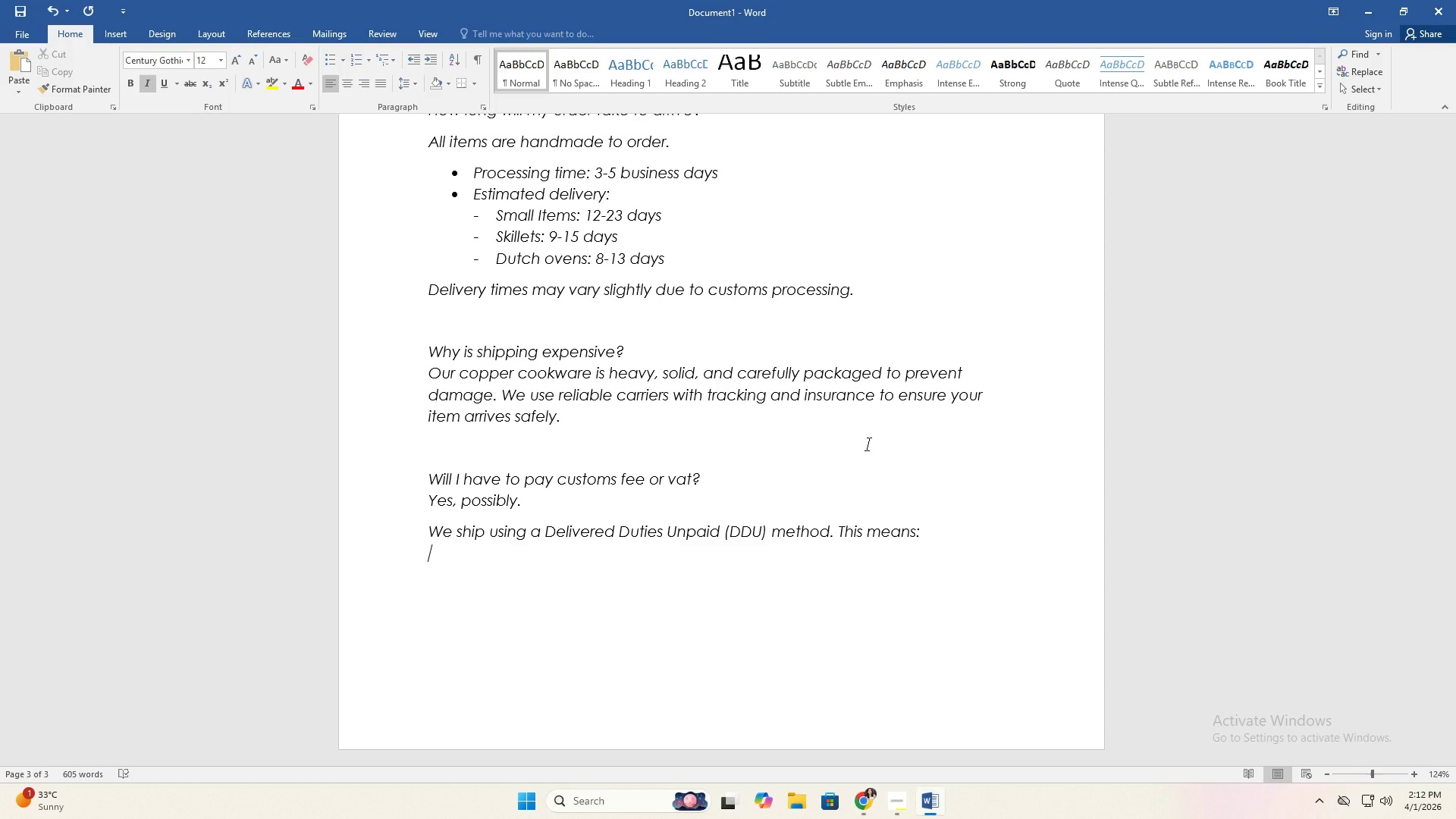 
wait(50.06)
 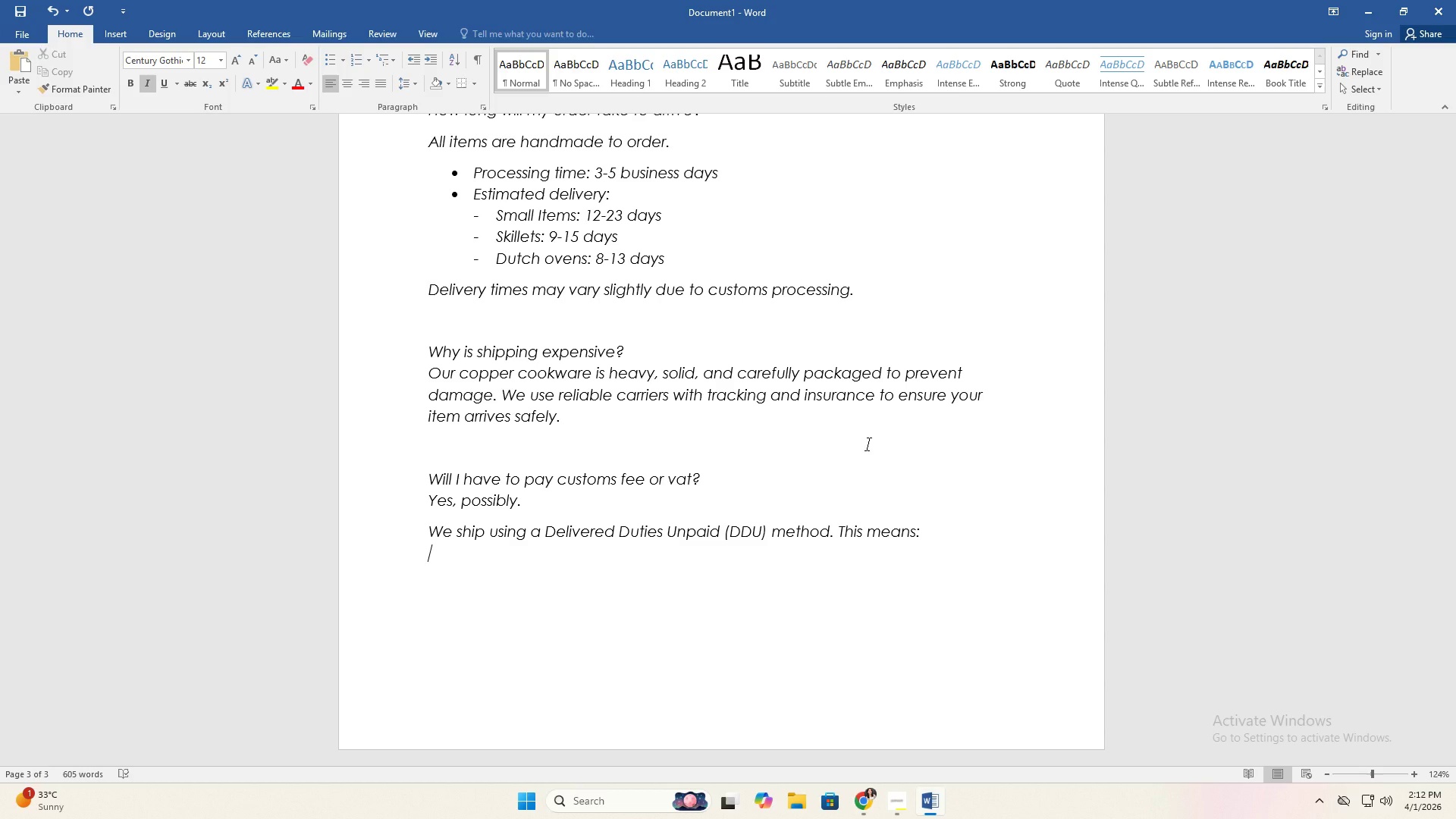 
key(Alt+AltLeft)
 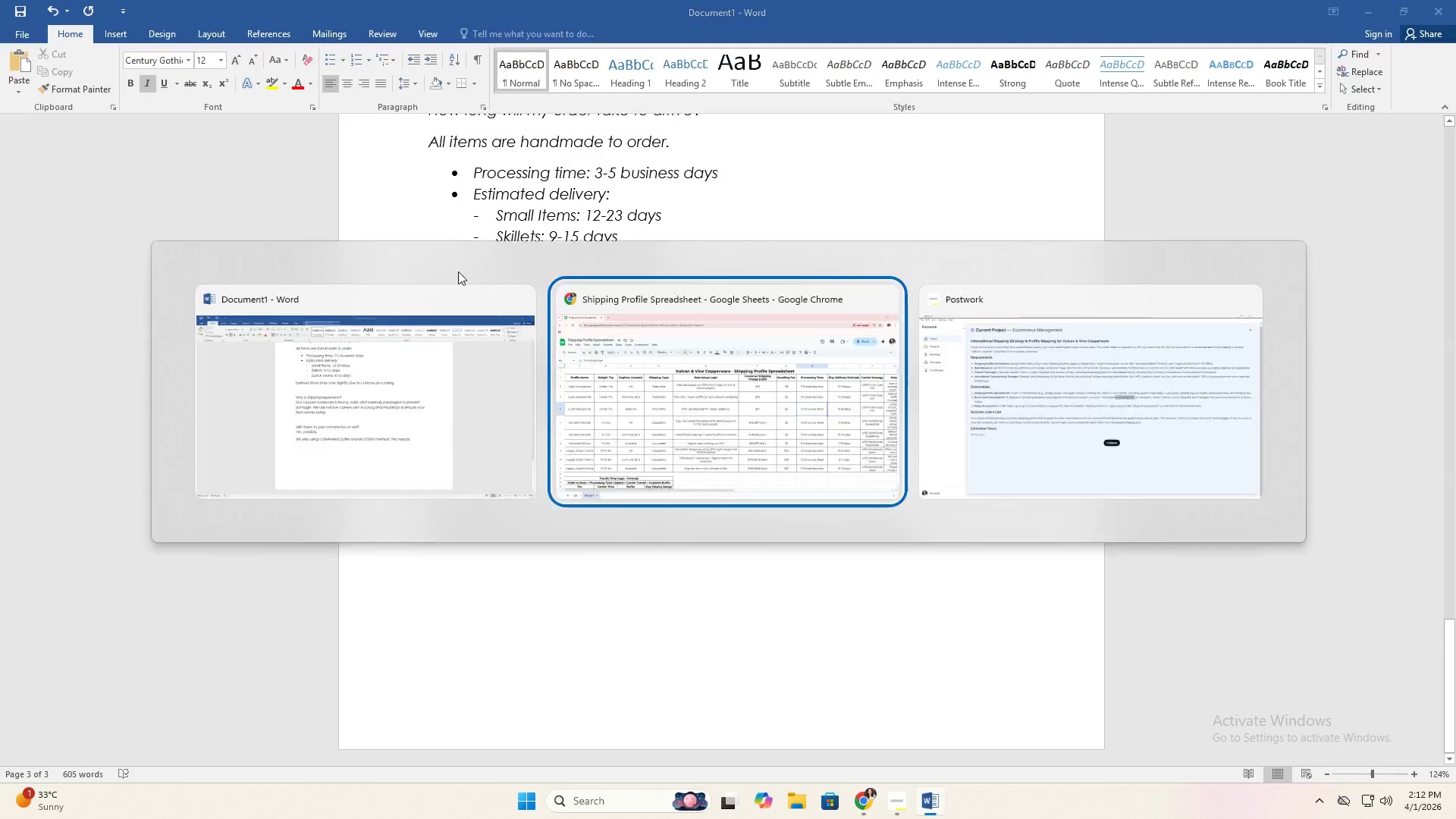 
key(Alt+Tab)
 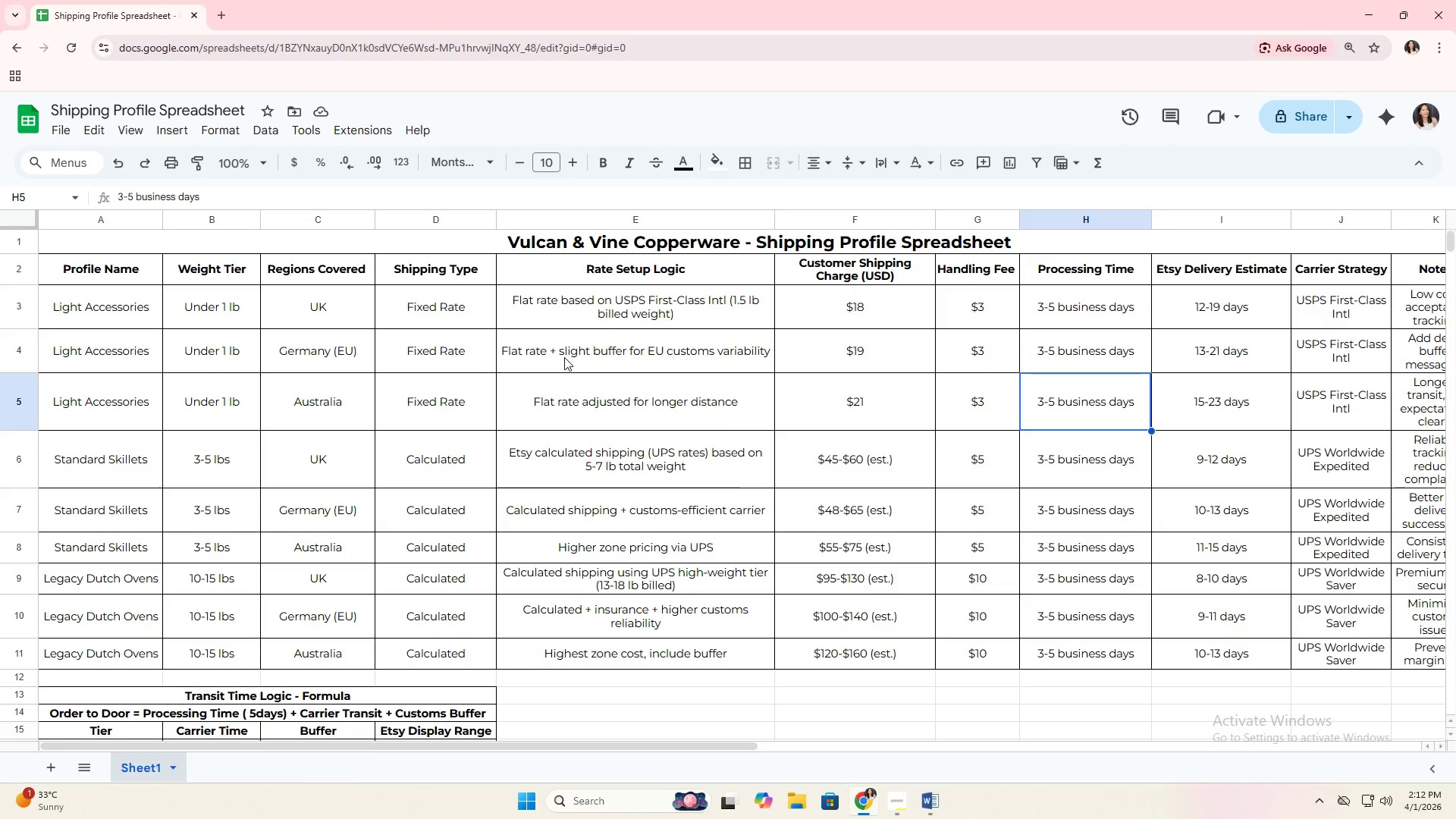 
hold_key(key=AltLeft, duration=0.5)
 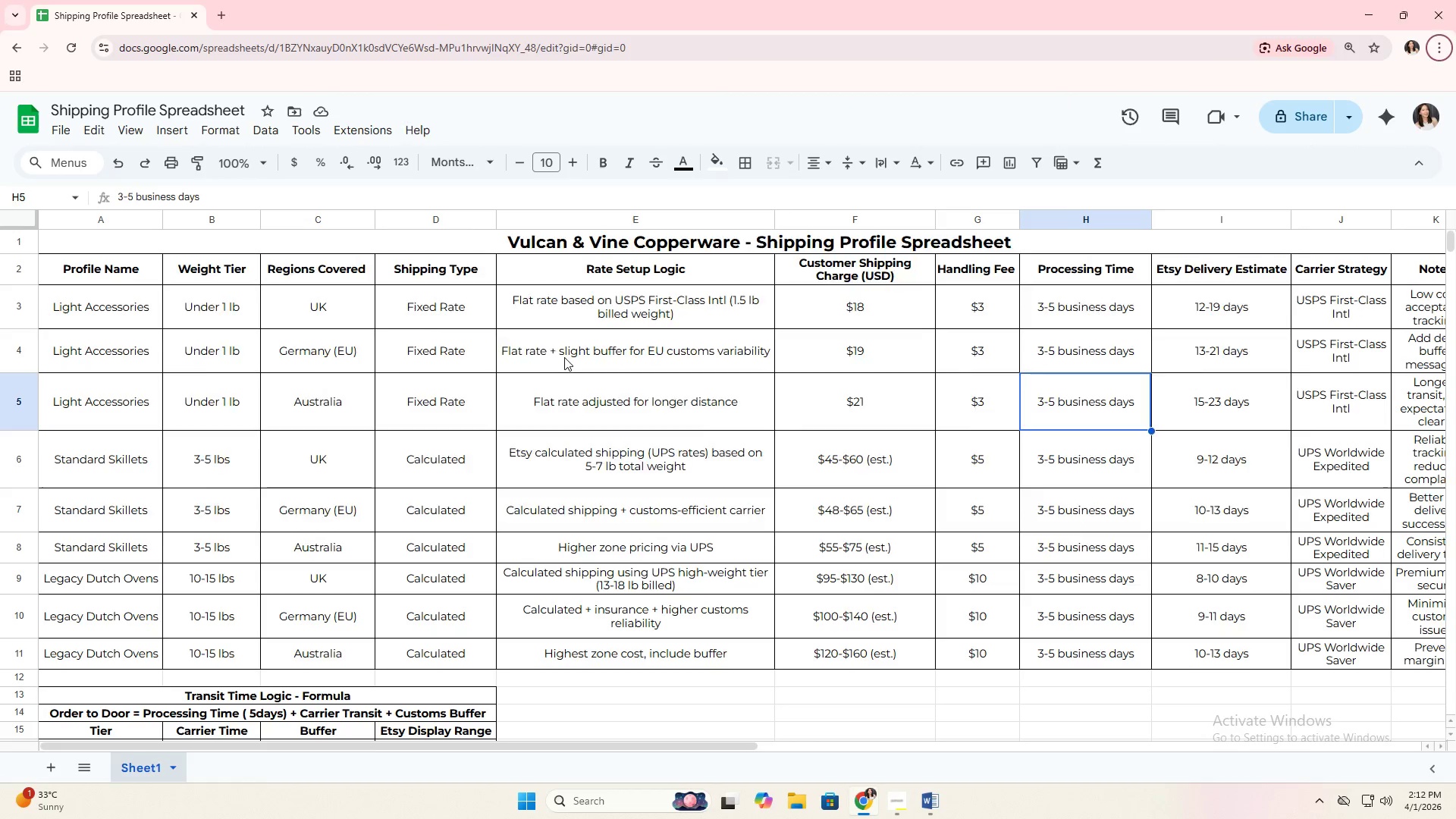 
key(Alt+Tab)
 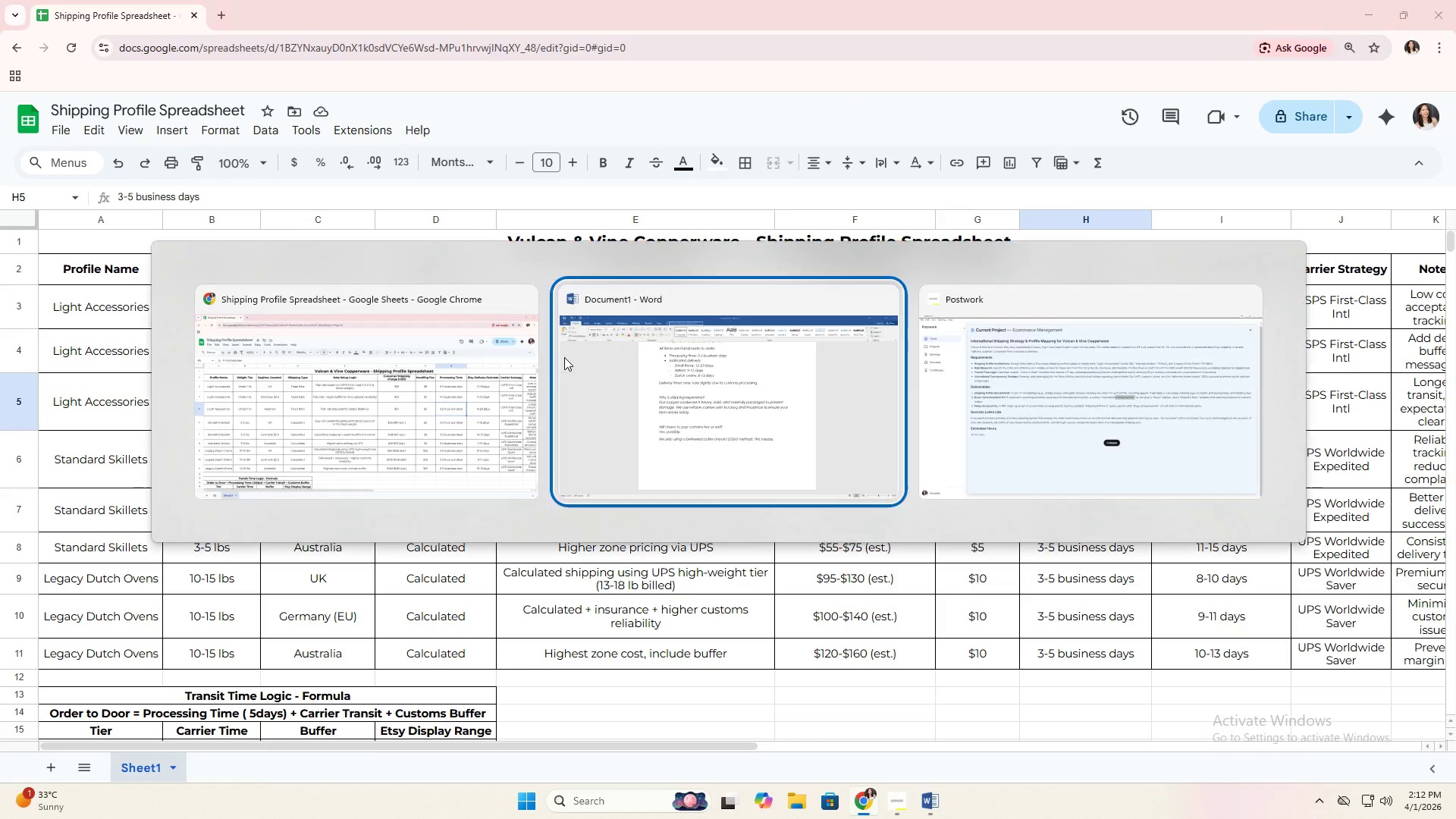 
key(Alt+Tab)